 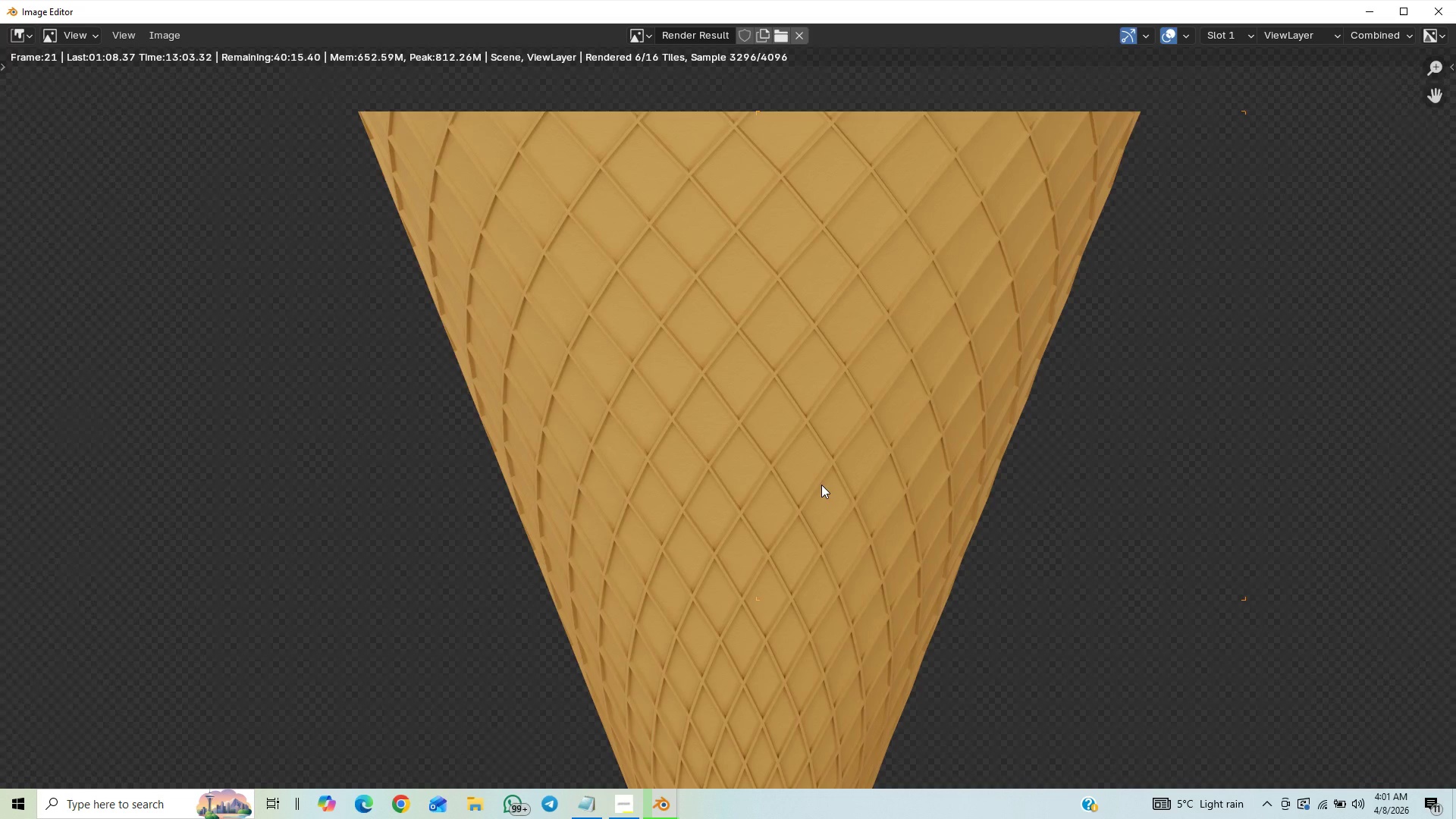 
scroll: coordinate [821, 485], scroll_direction: down, amount: 6.0
 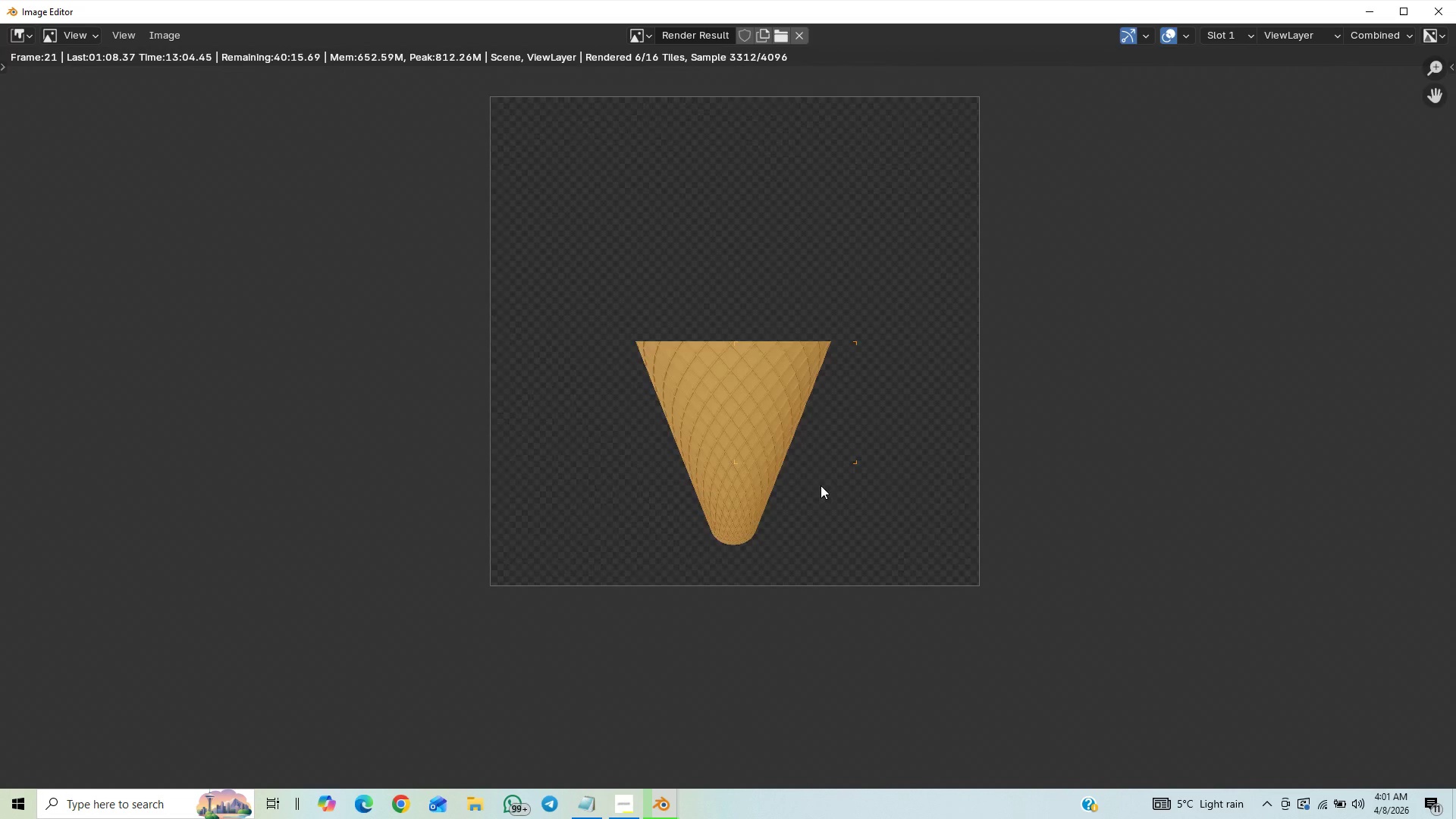 
scroll: coordinate [821, 485], scroll_direction: up, amount: 2.0
 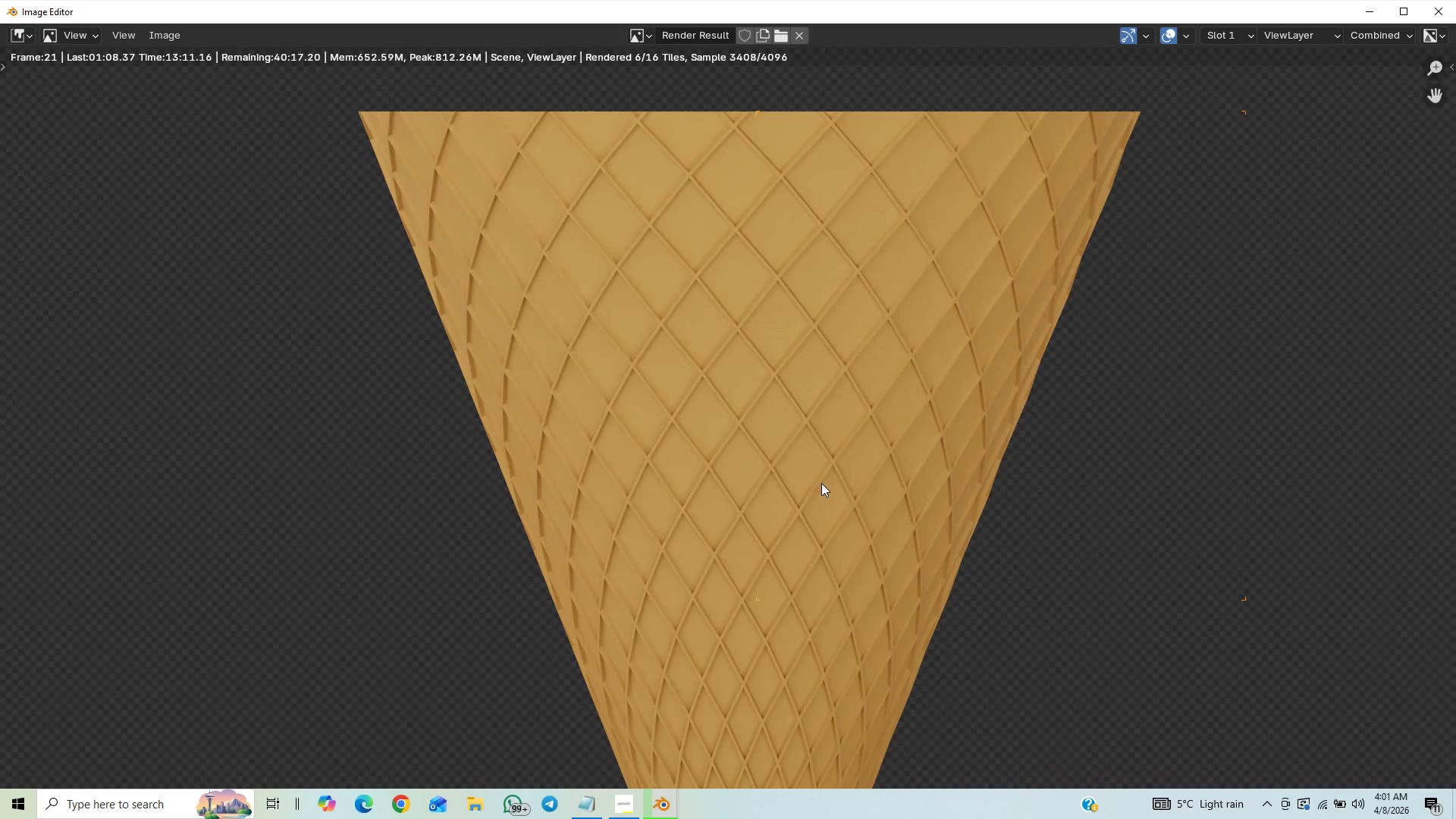 
scroll: coordinate [824, 483], scroll_direction: down, amount: 1.0
 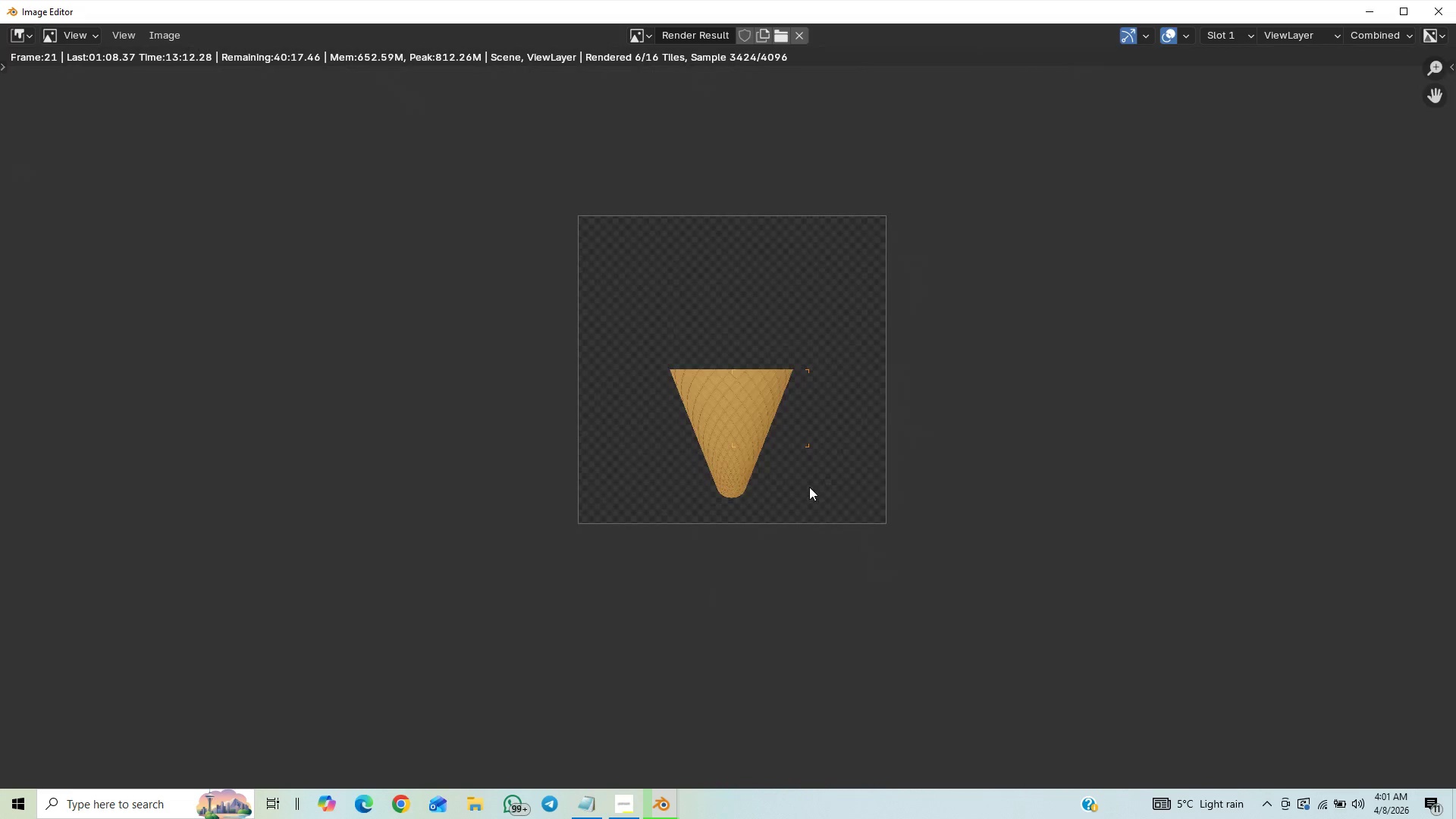 
scroll: coordinate [846, 549], scroll_direction: up, amount: 3.0
 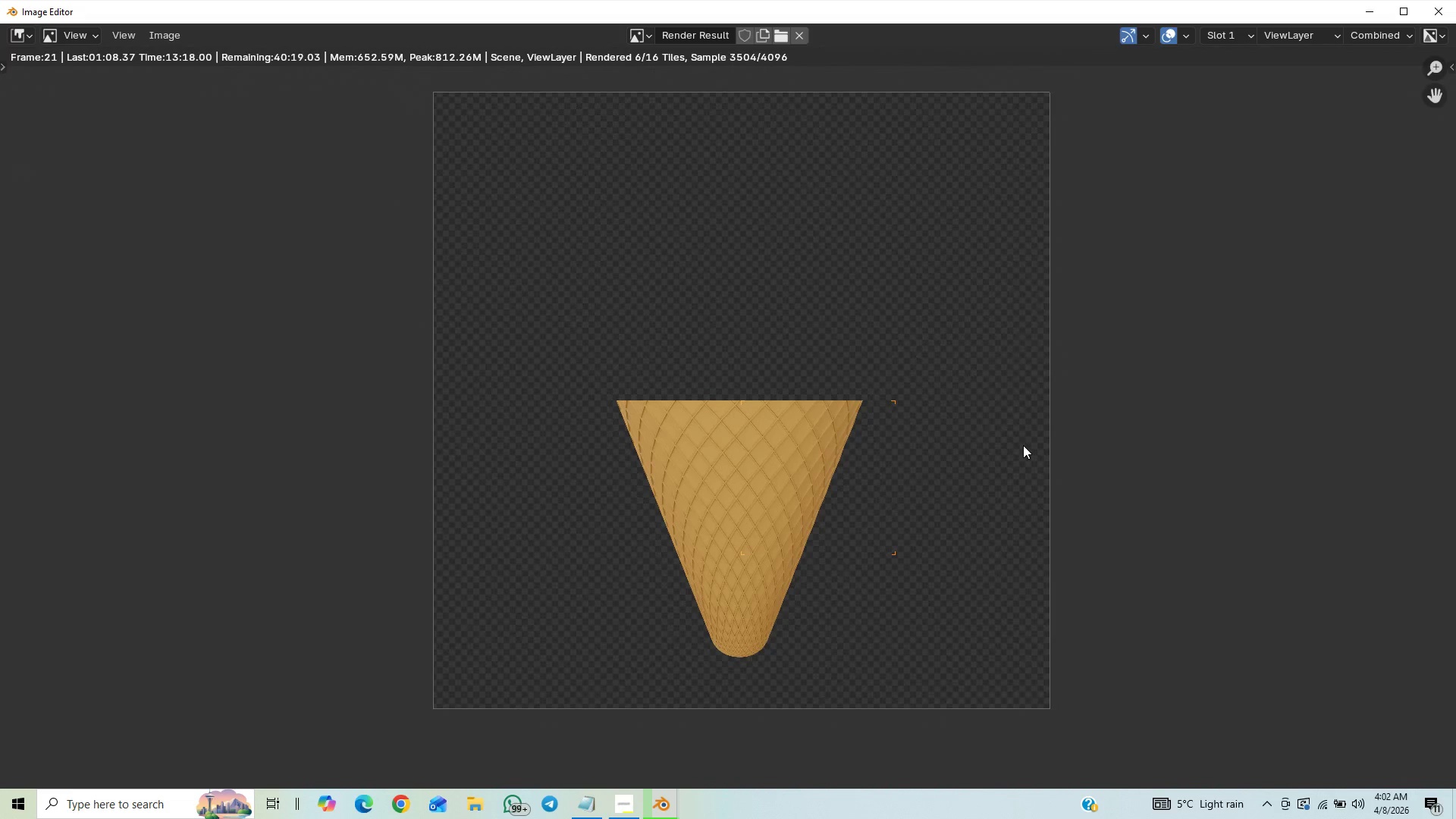 
key(Control+S)
 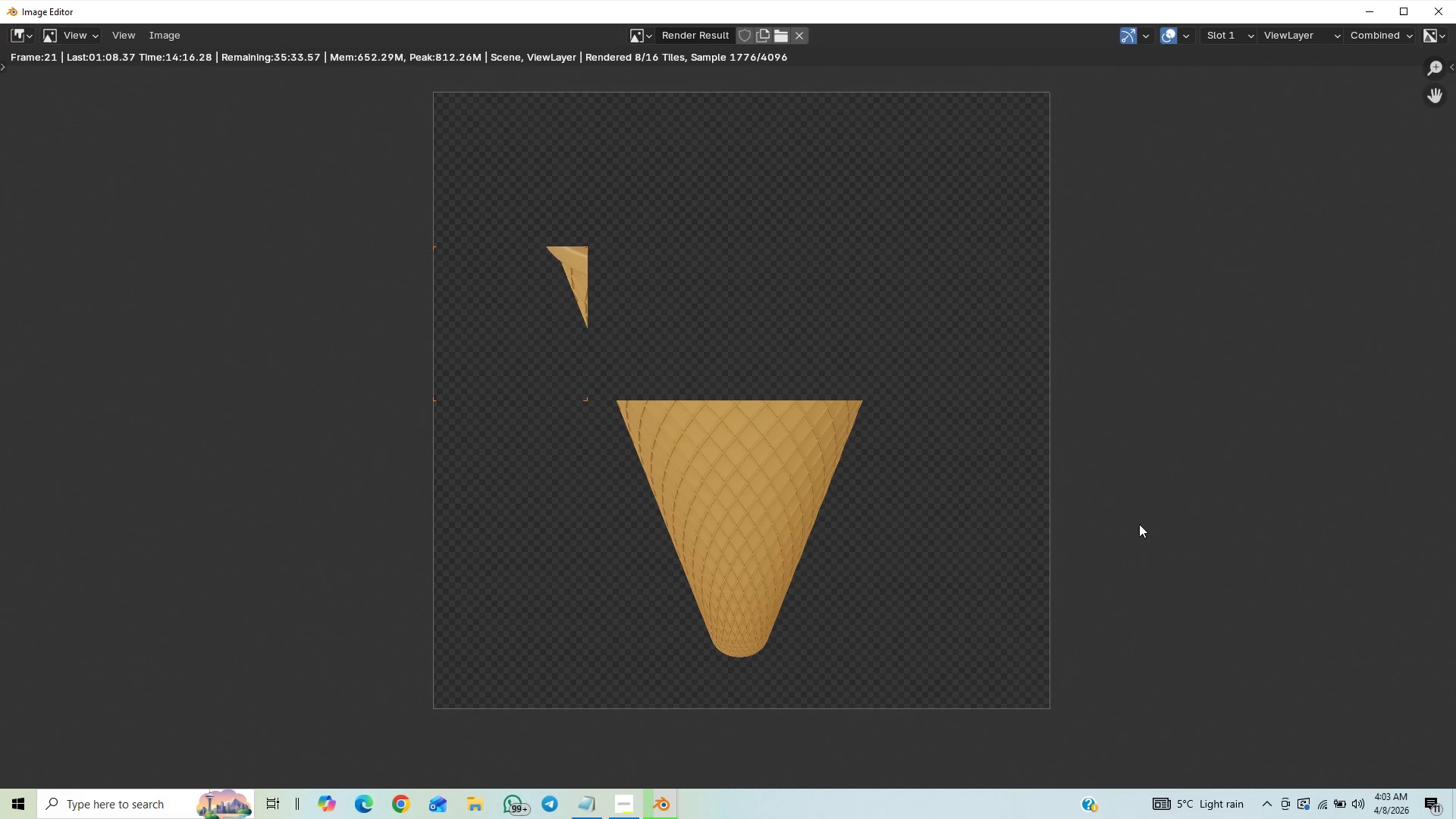 
wait(61.97)
 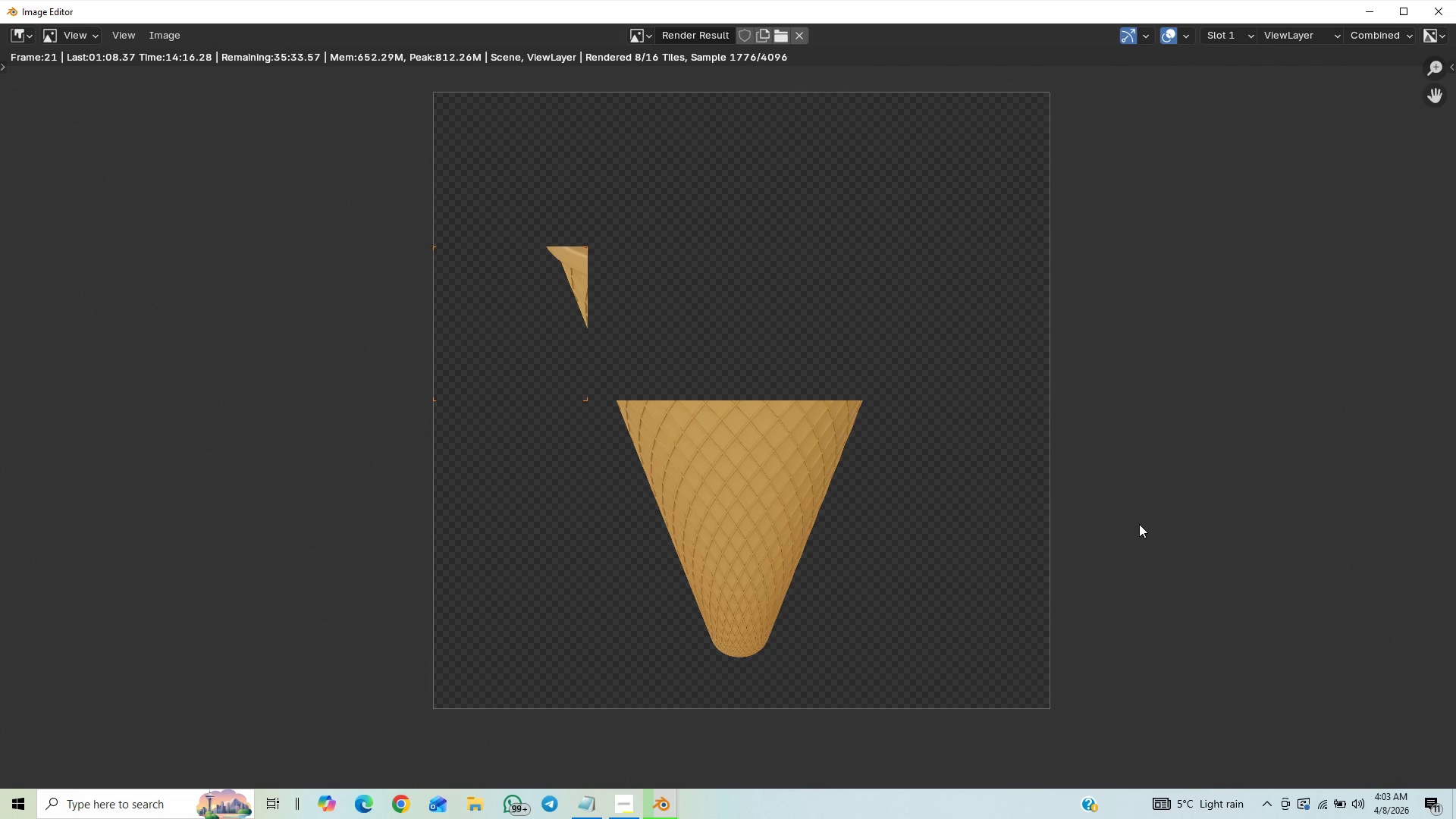 
scroll: coordinate [831, 581], scroll_direction: up, amount: 8.0
 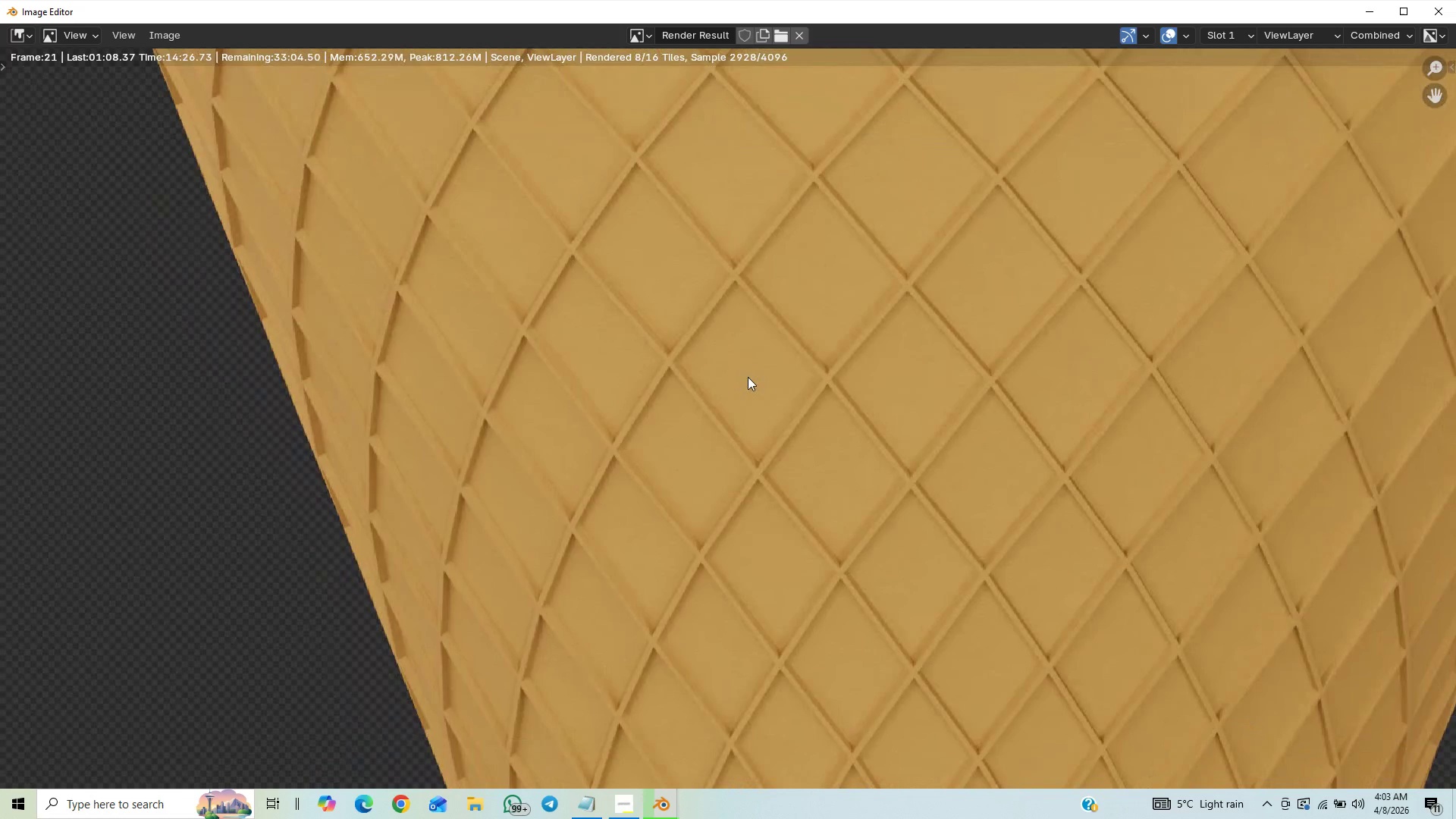 
scroll: coordinate [1102, 404], scroll_direction: down, amount: 22.0
 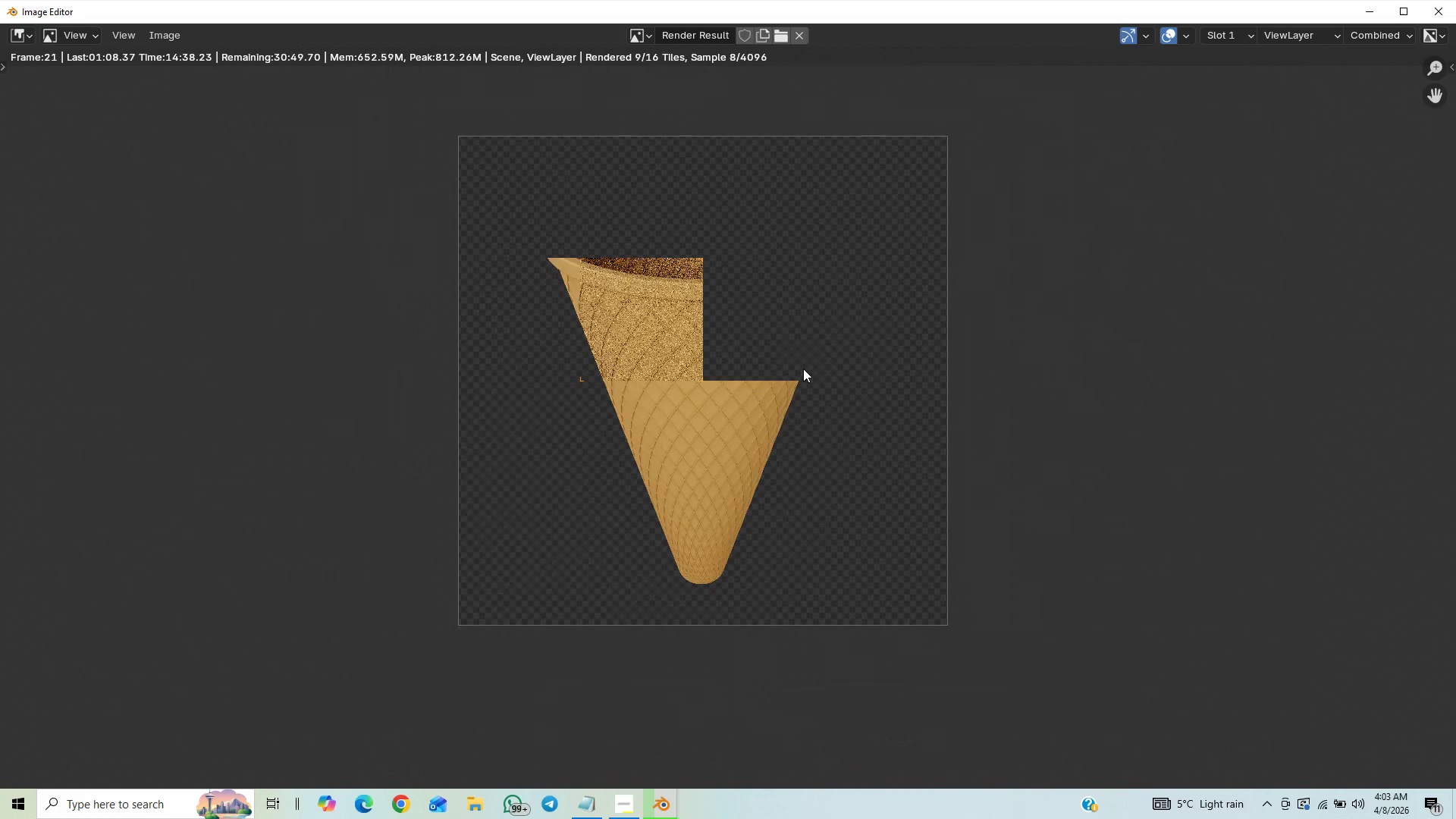 
hold_key(key=ShiftLeft, duration=0.58)
 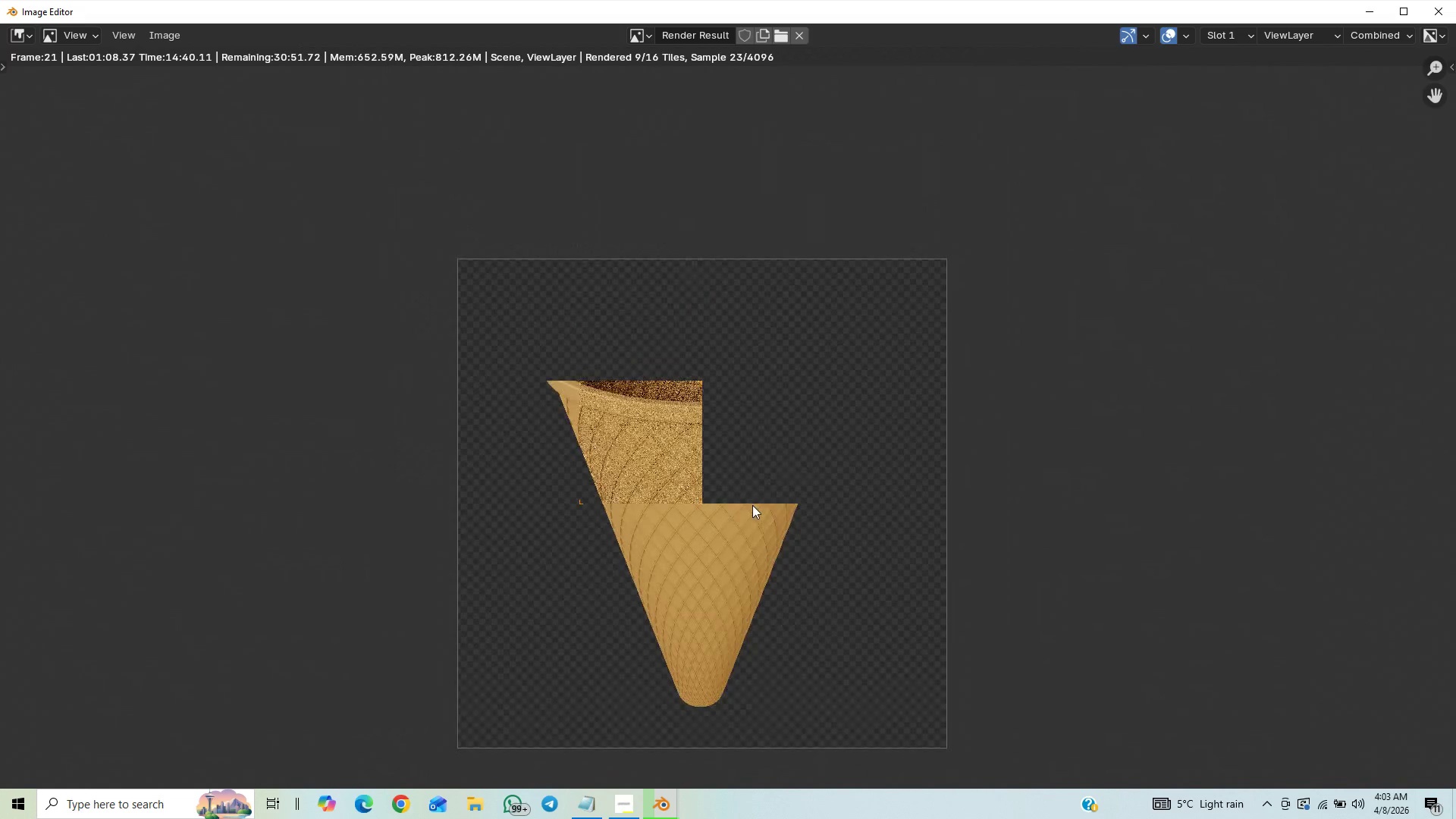 
hold_key(key=ControlLeft, duration=1.2)
scroll: coordinate [752, 505], scroll_direction: up, amount: 1.0
 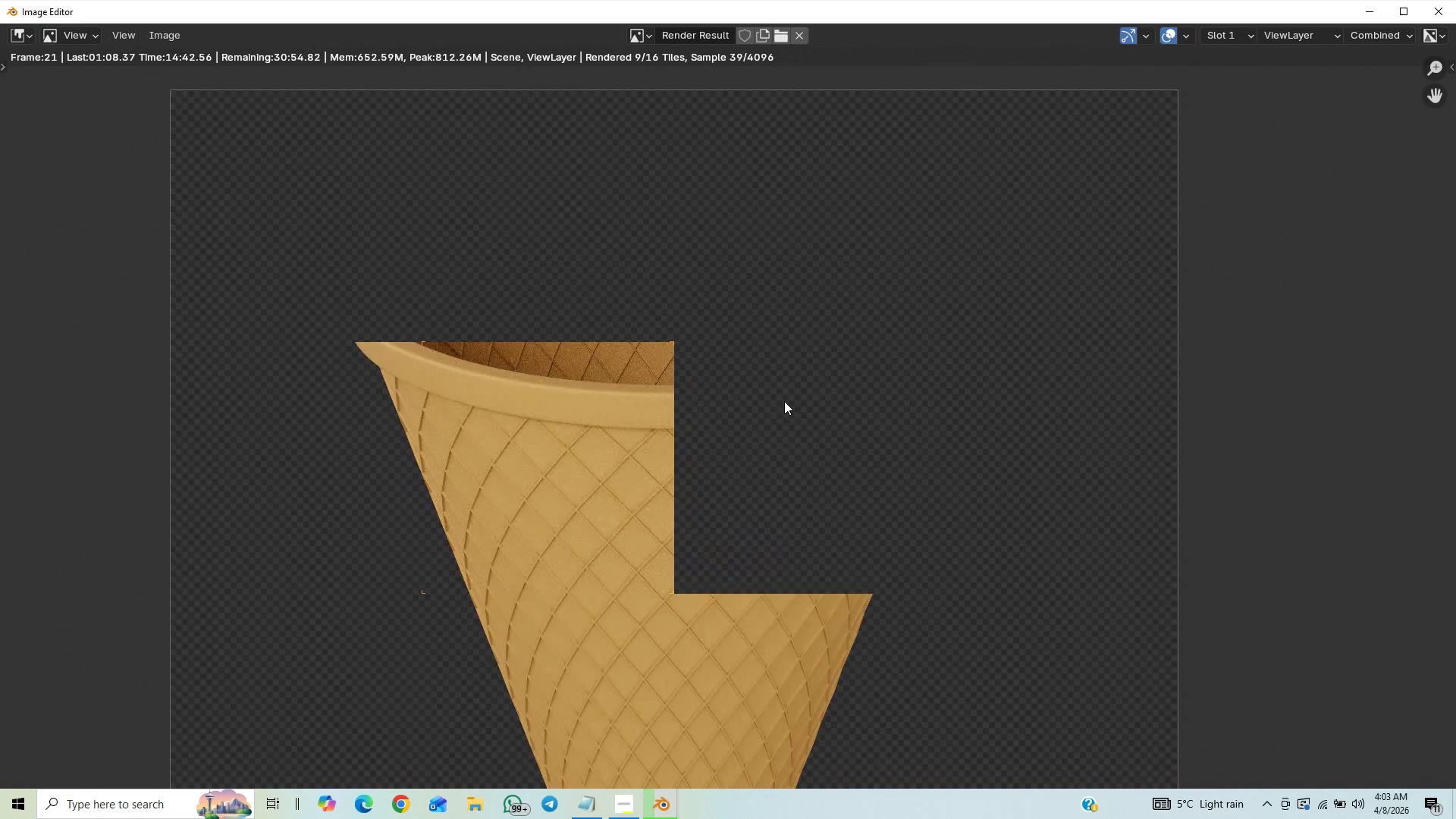 
scroll: coordinate [784, 401], scroll_direction: down, amount: 5.0
 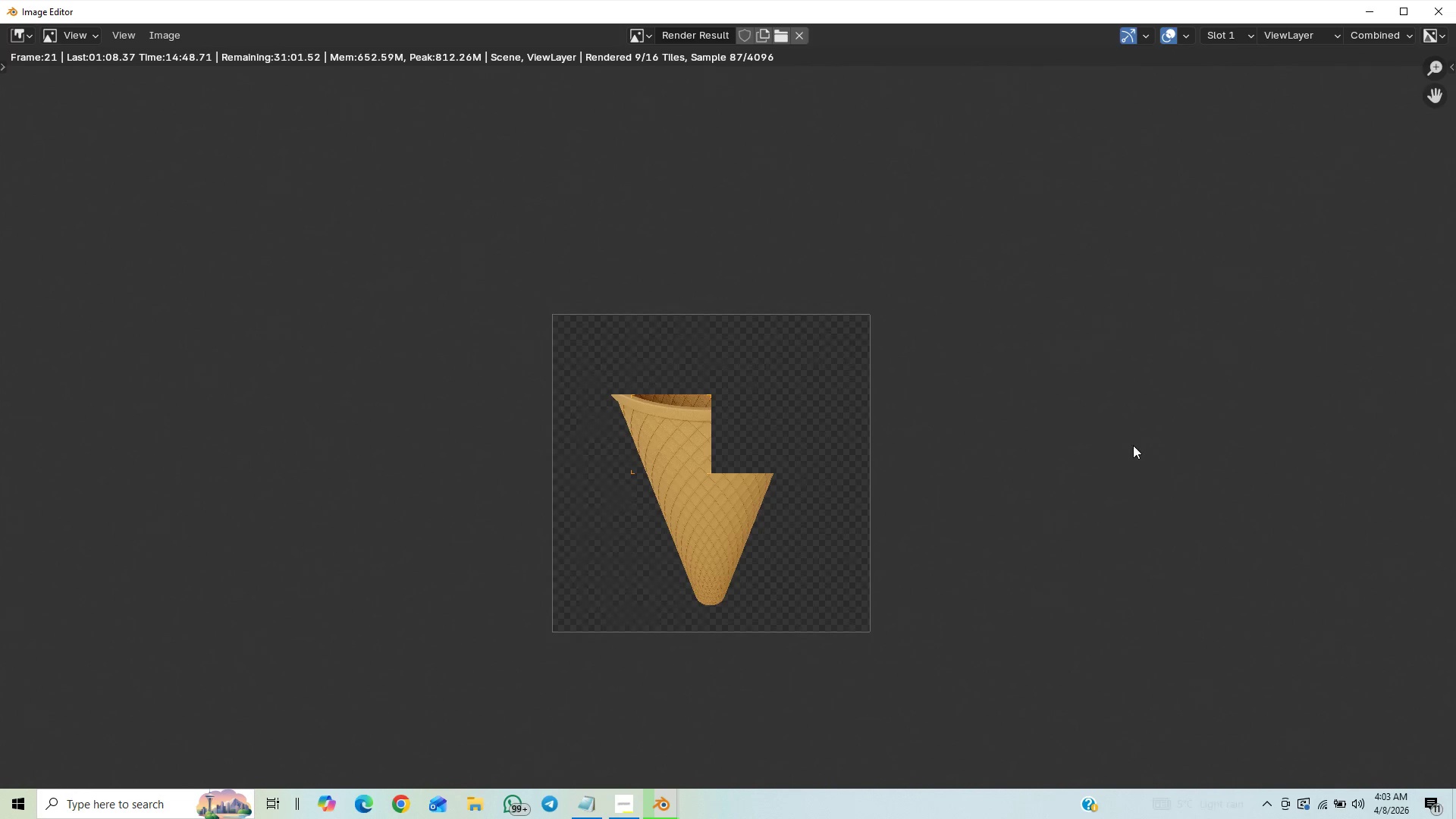 
wait(12.55)
 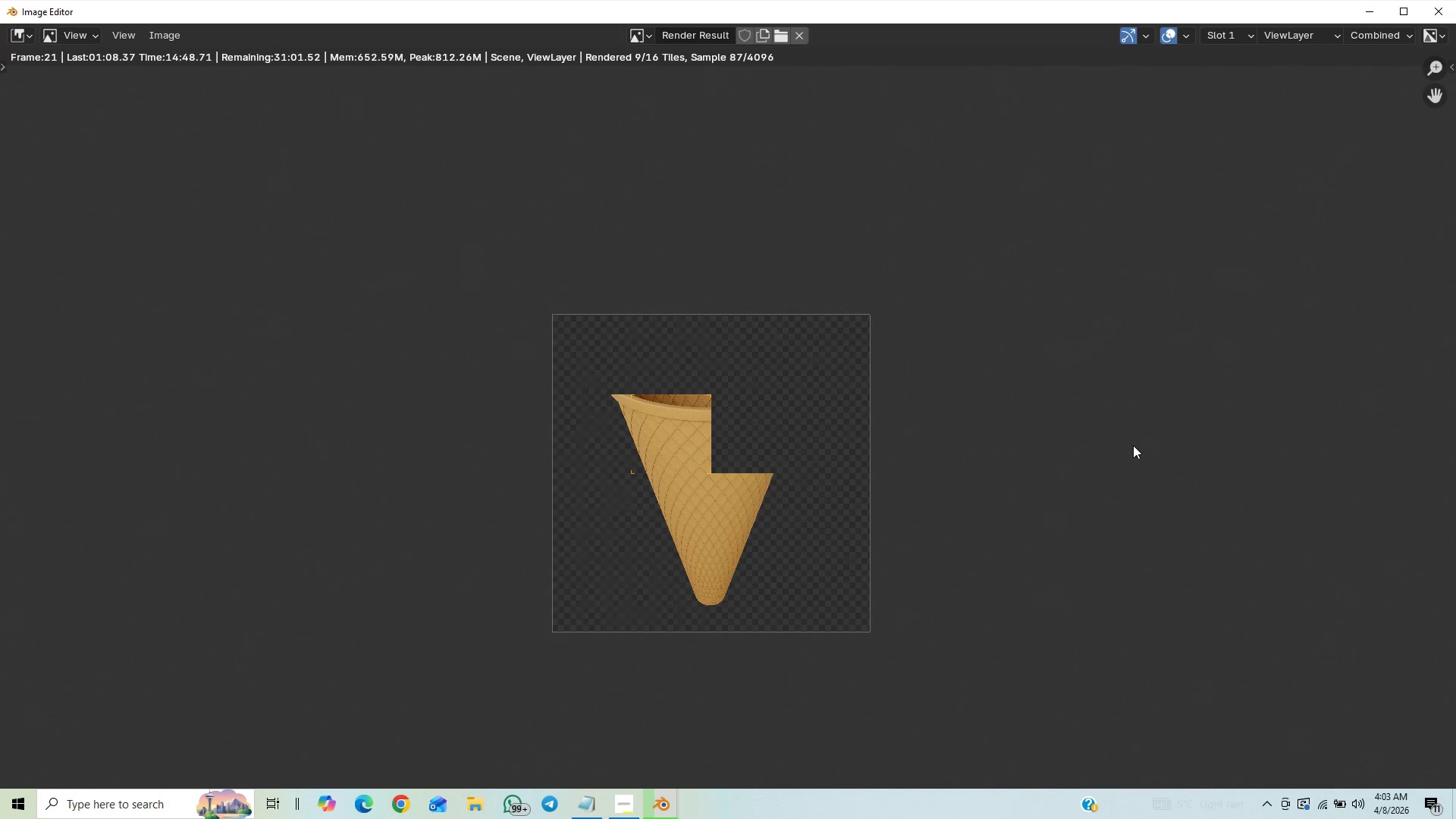 
scroll: coordinate [866, 627], scroll_direction: up, amount: 3.0
 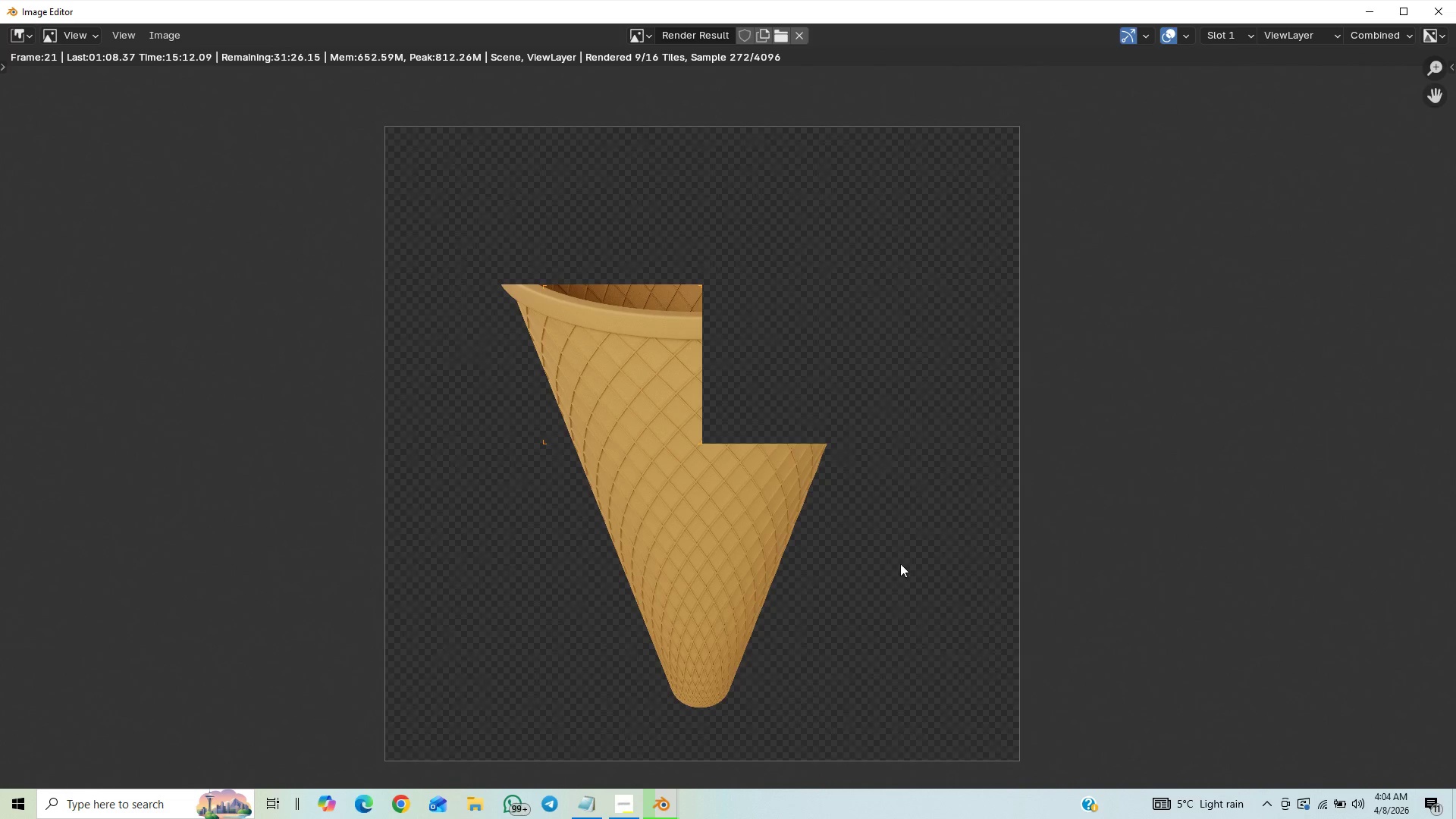 
wait(12.37)
 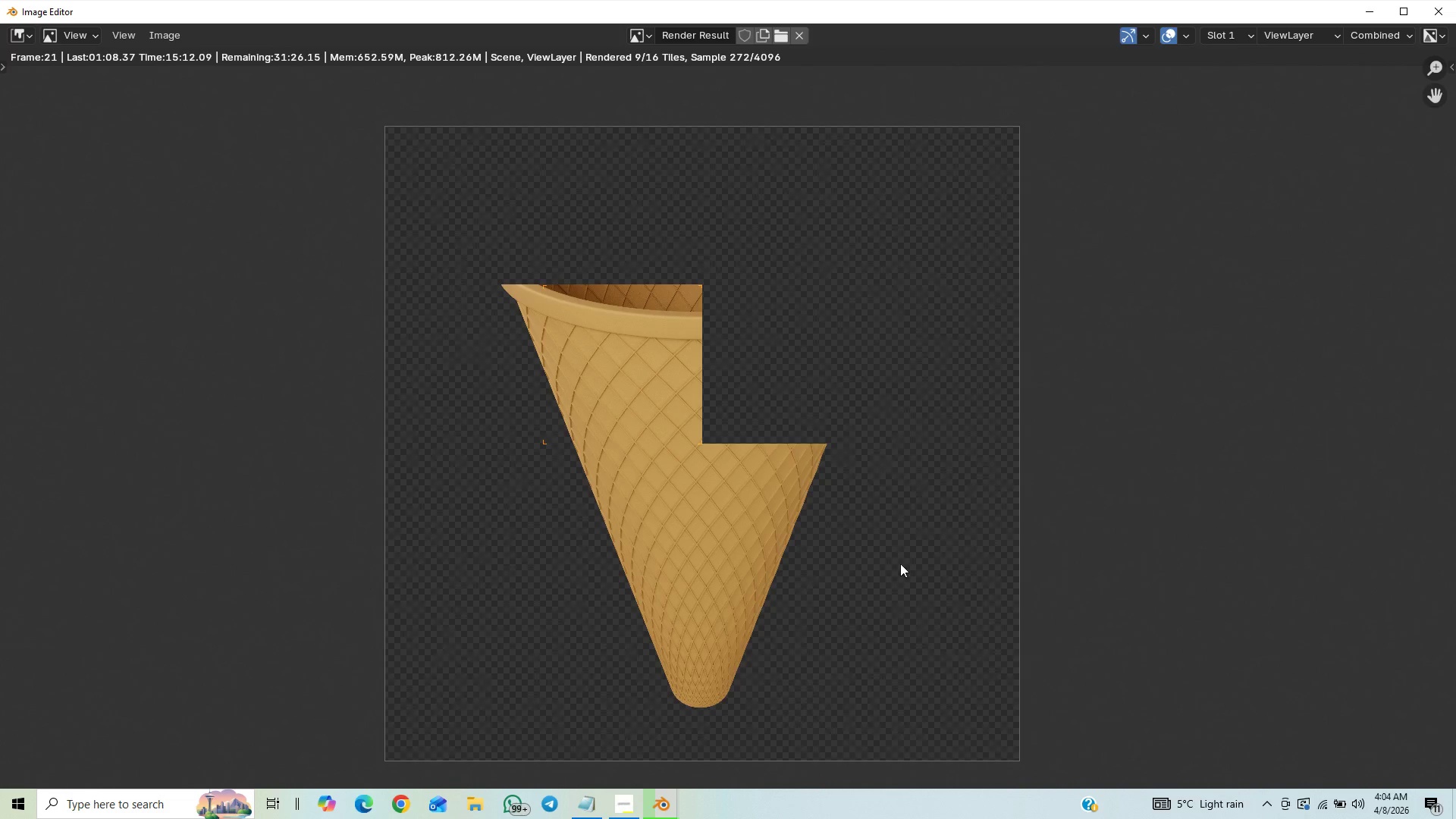 
scroll: coordinate [866, 566], scroll_direction: up, amount: 9.0
 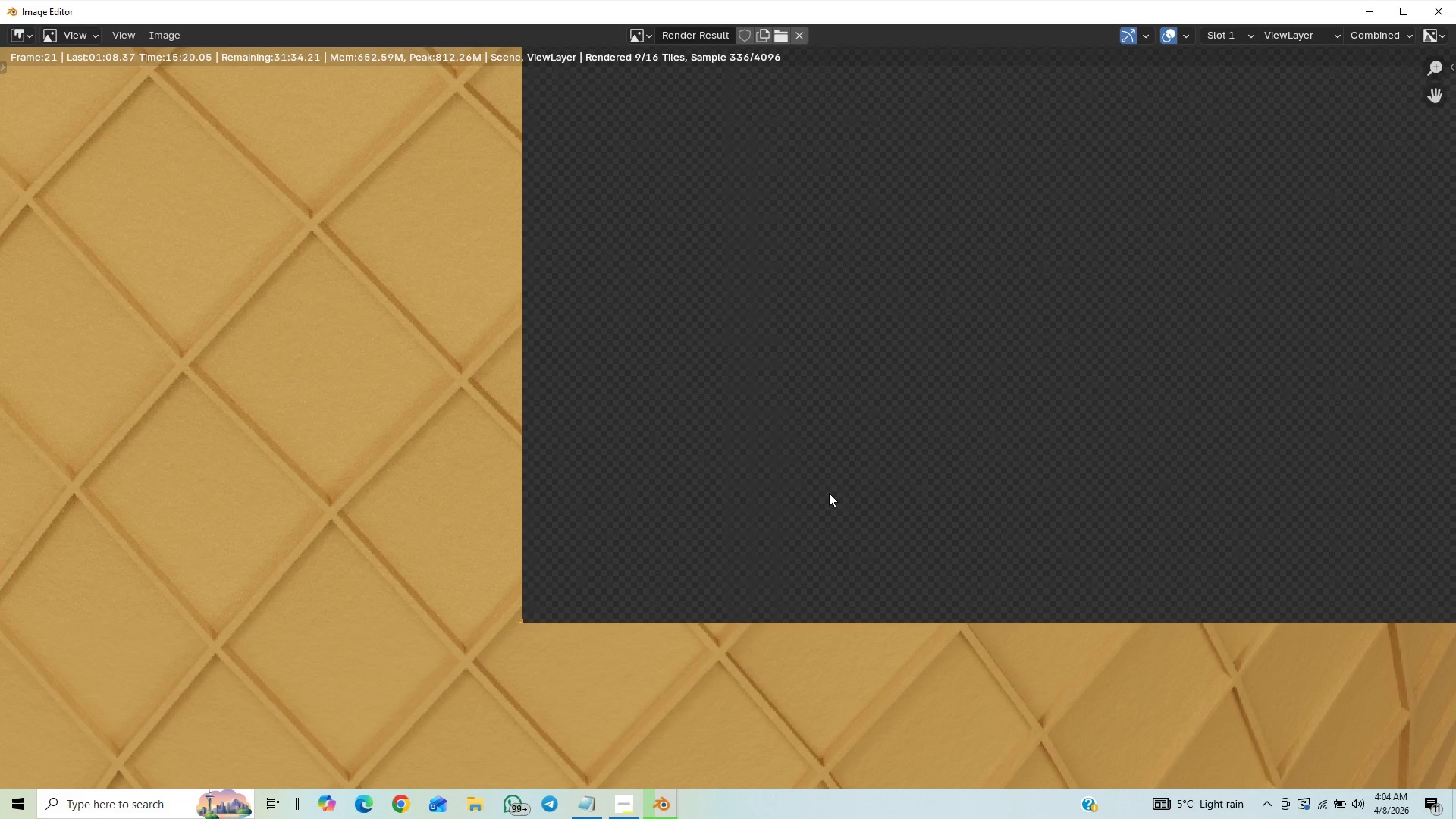 
scroll: coordinate [830, 485], scroll_direction: down, amount: 1.0
 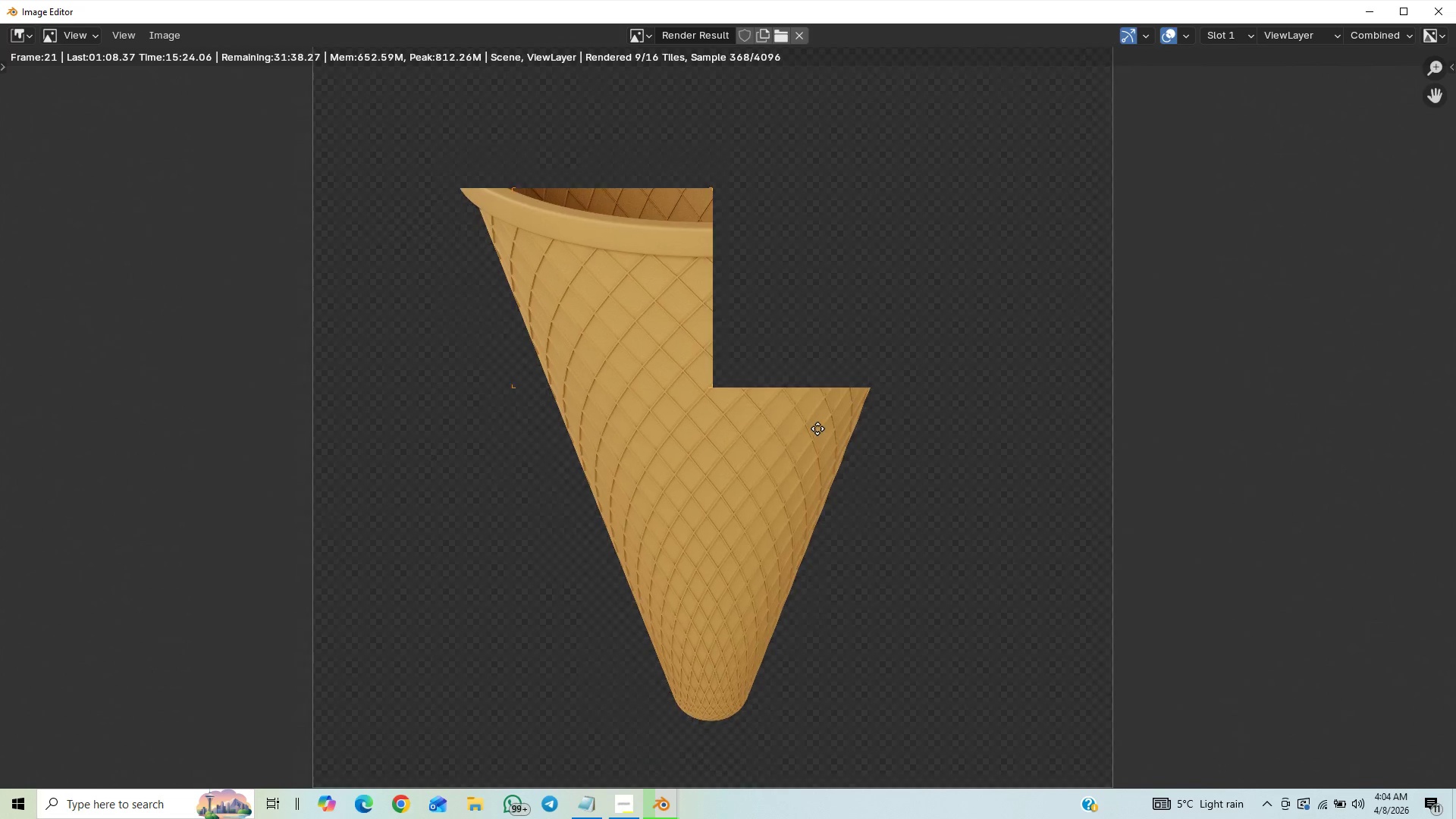 
scroll: coordinate [808, 457], scroll_direction: up, amount: 2.0
 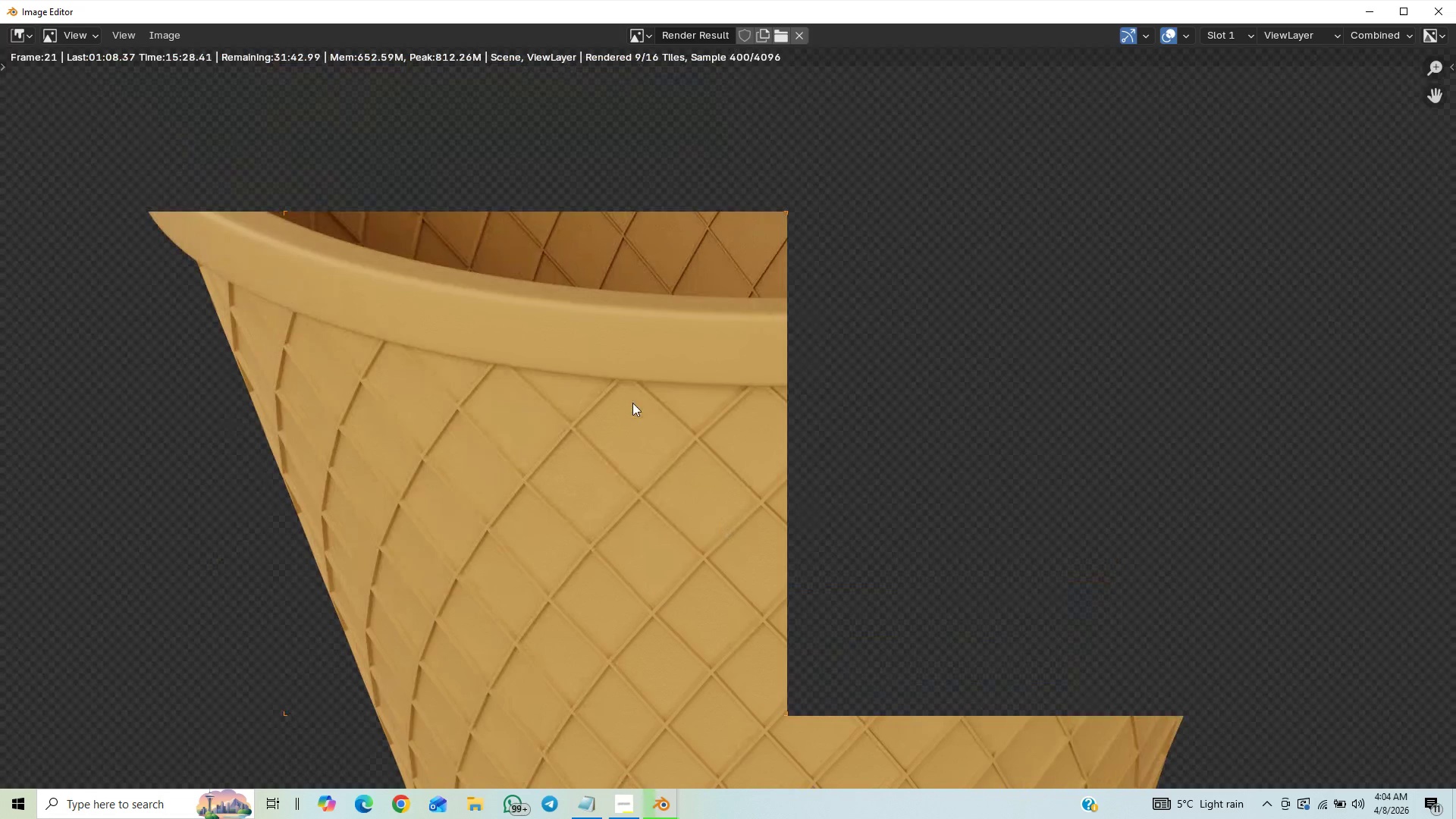 
scroll: coordinate [636, 485], scroll_direction: down, amount: 11.0
 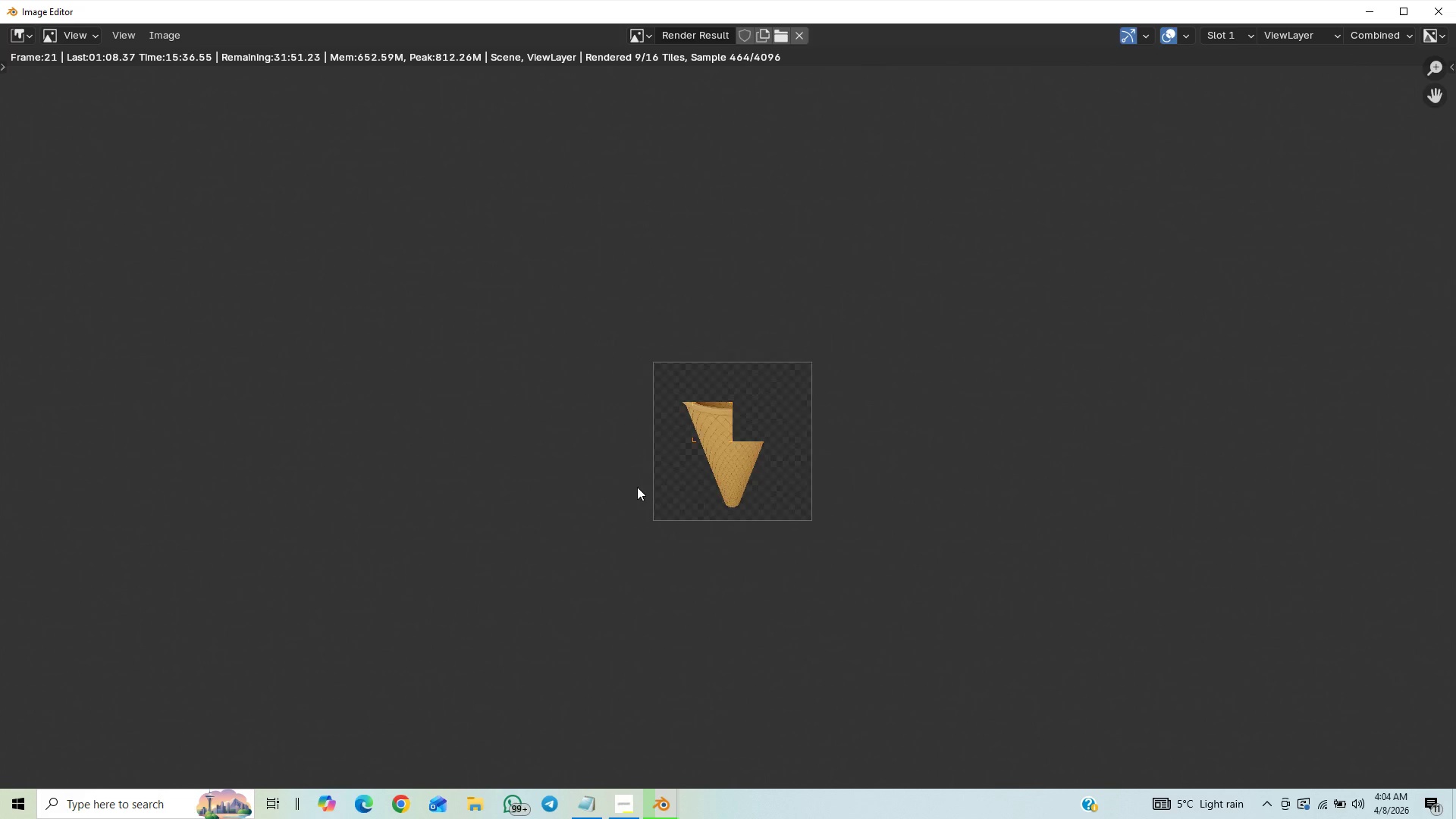 
scroll: coordinate [643, 508], scroll_direction: up, amount: 12.0
 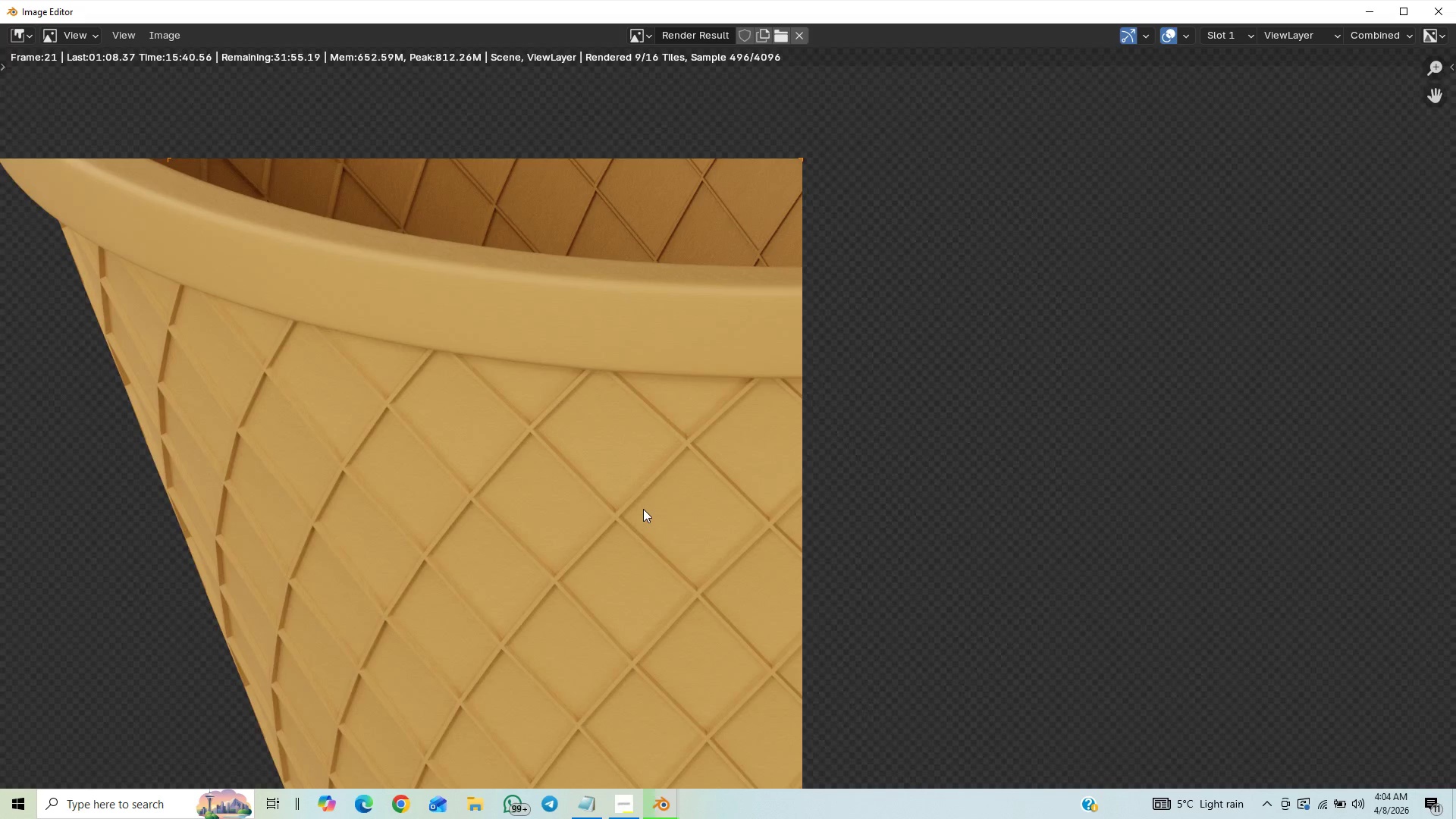 
scroll: coordinate [634, 324], scroll_direction: down, amount: 4.0
 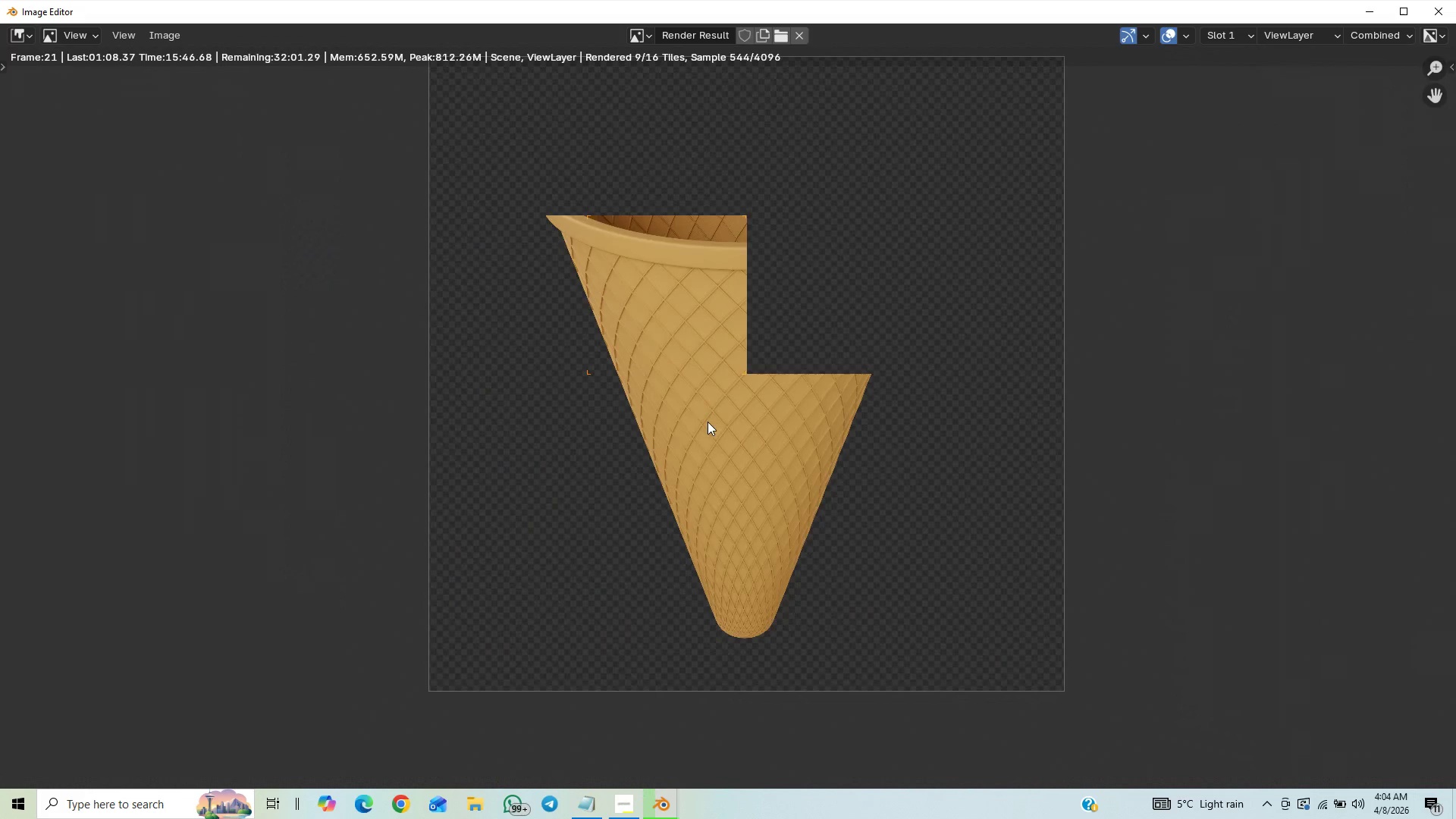 
scroll: coordinate [728, 457], scroll_direction: up, amount: 1.0
 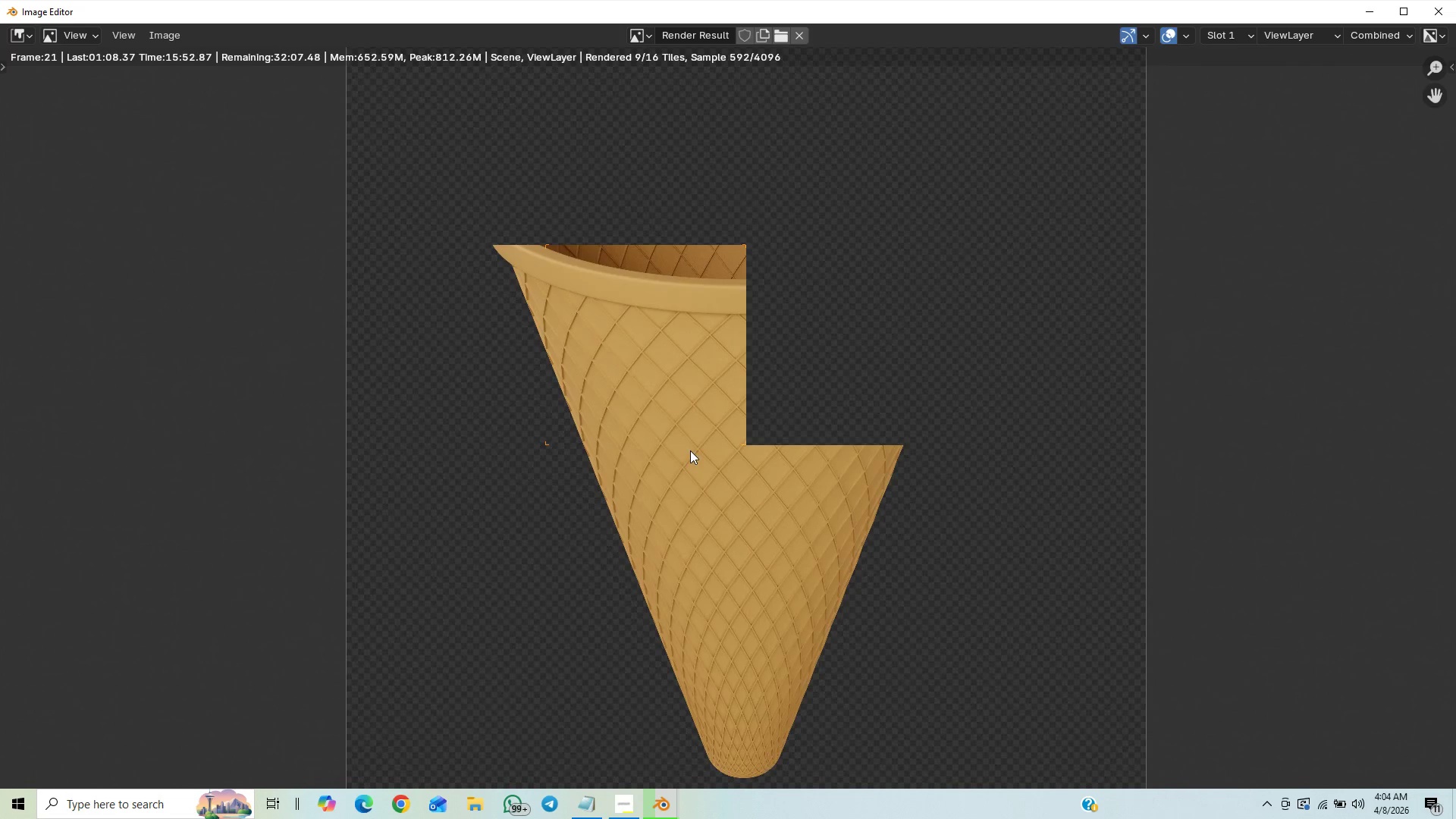 
wait(6.63)
 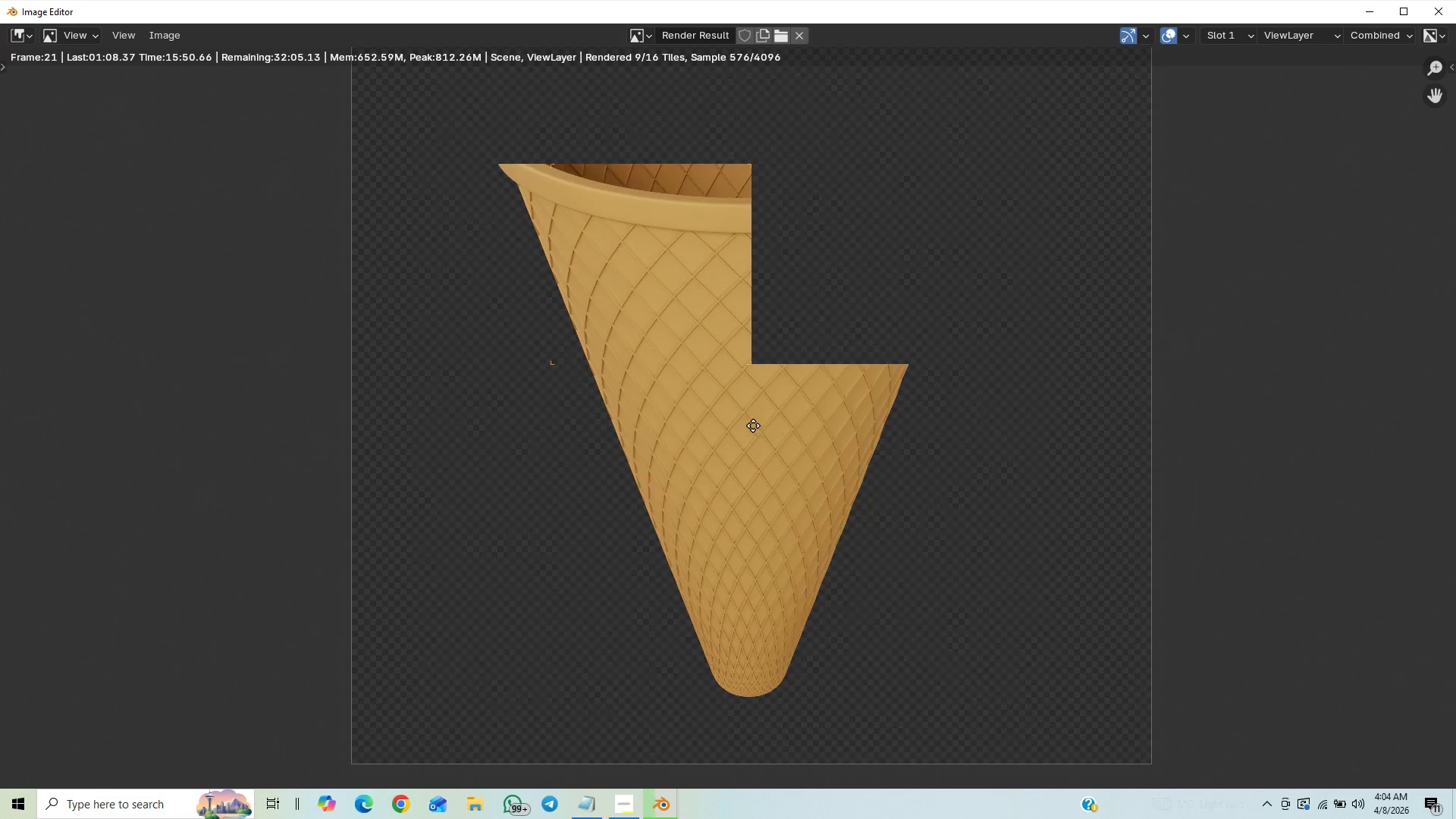 
scroll: coordinate [854, 454], scroll_direction: down, amount: 1.0
 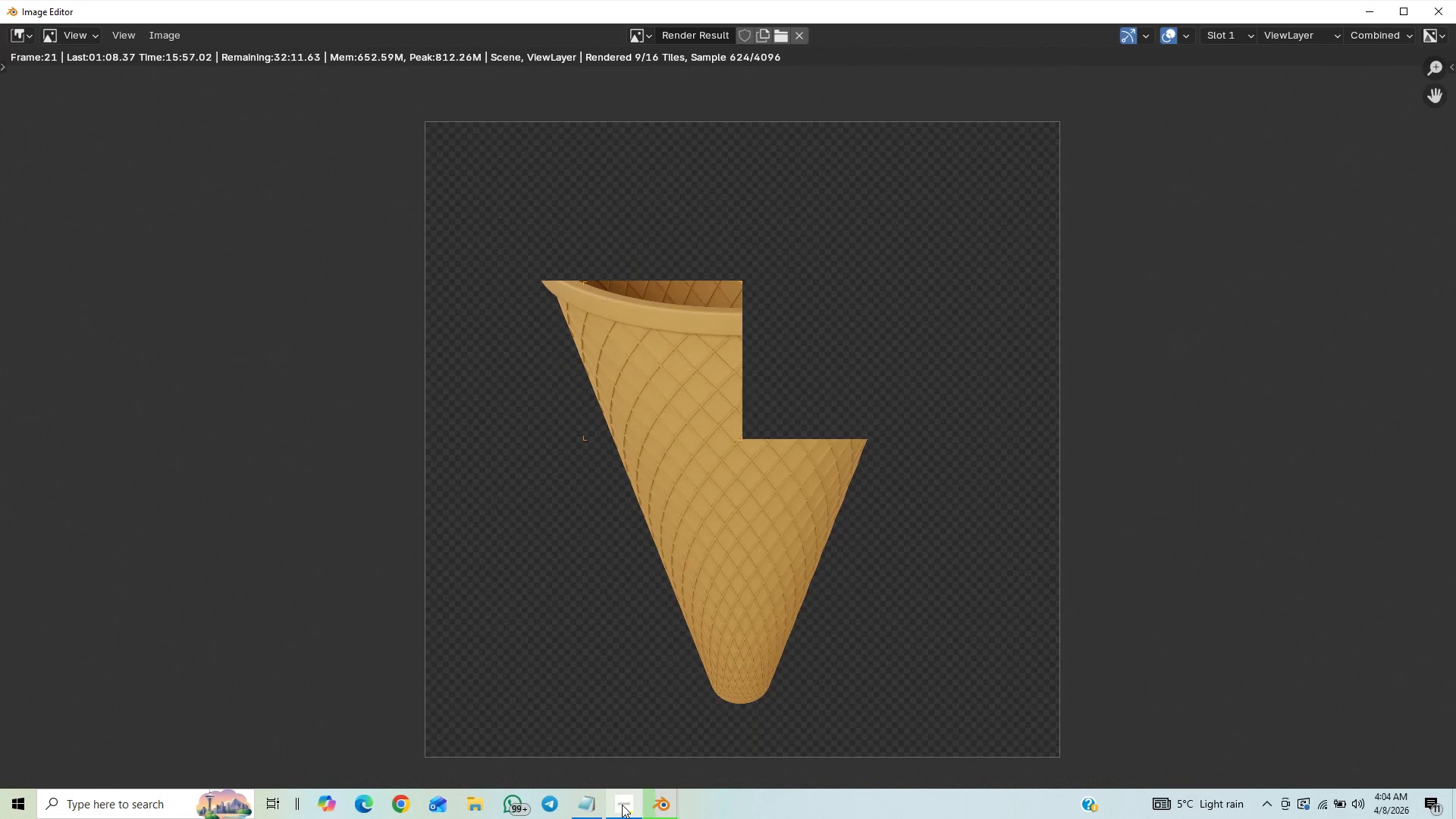 
left_click([583, 759])